 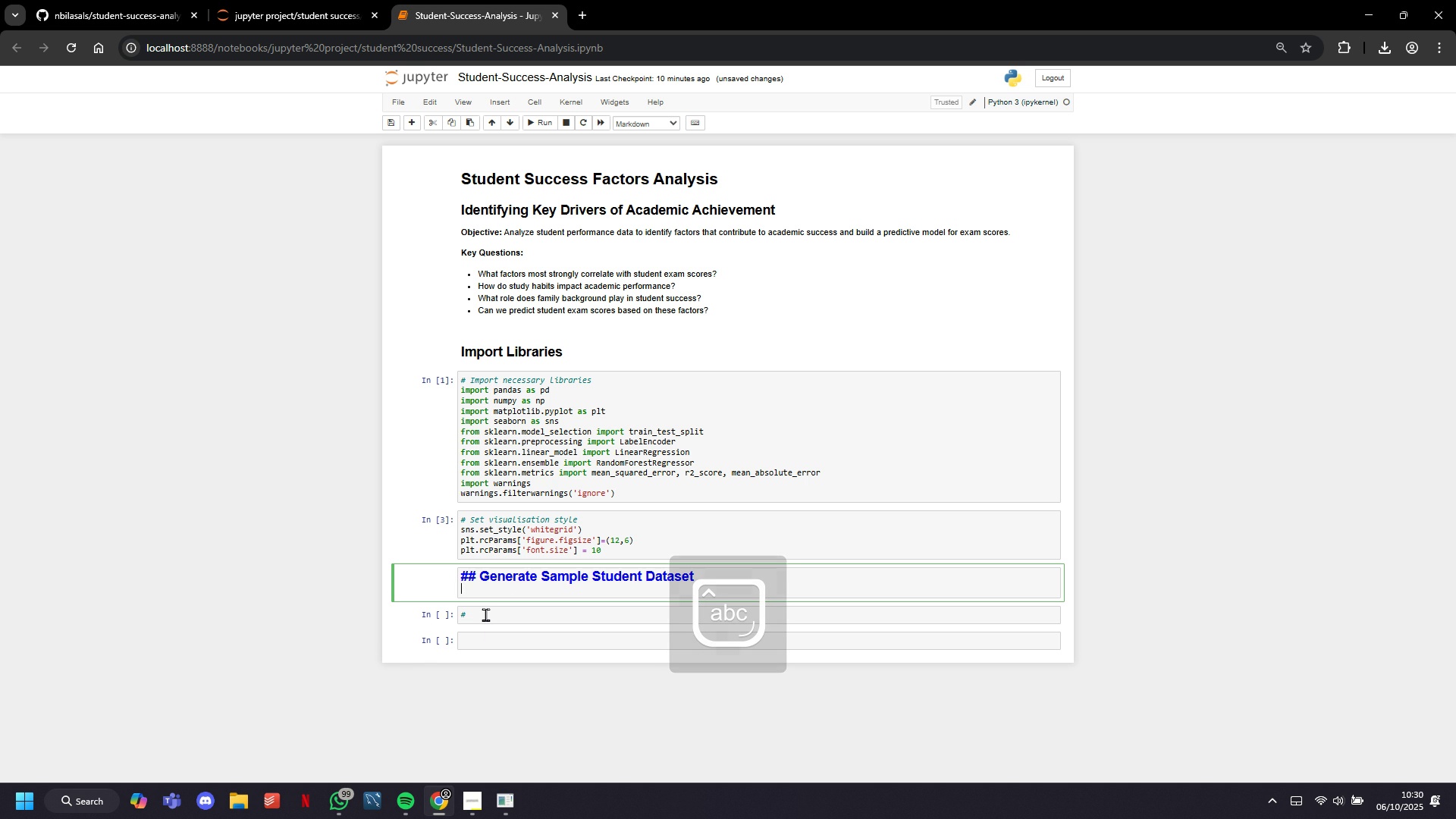 
type(Creating a realistic dataset with the specified g)
key(Backspace)
type(features)
 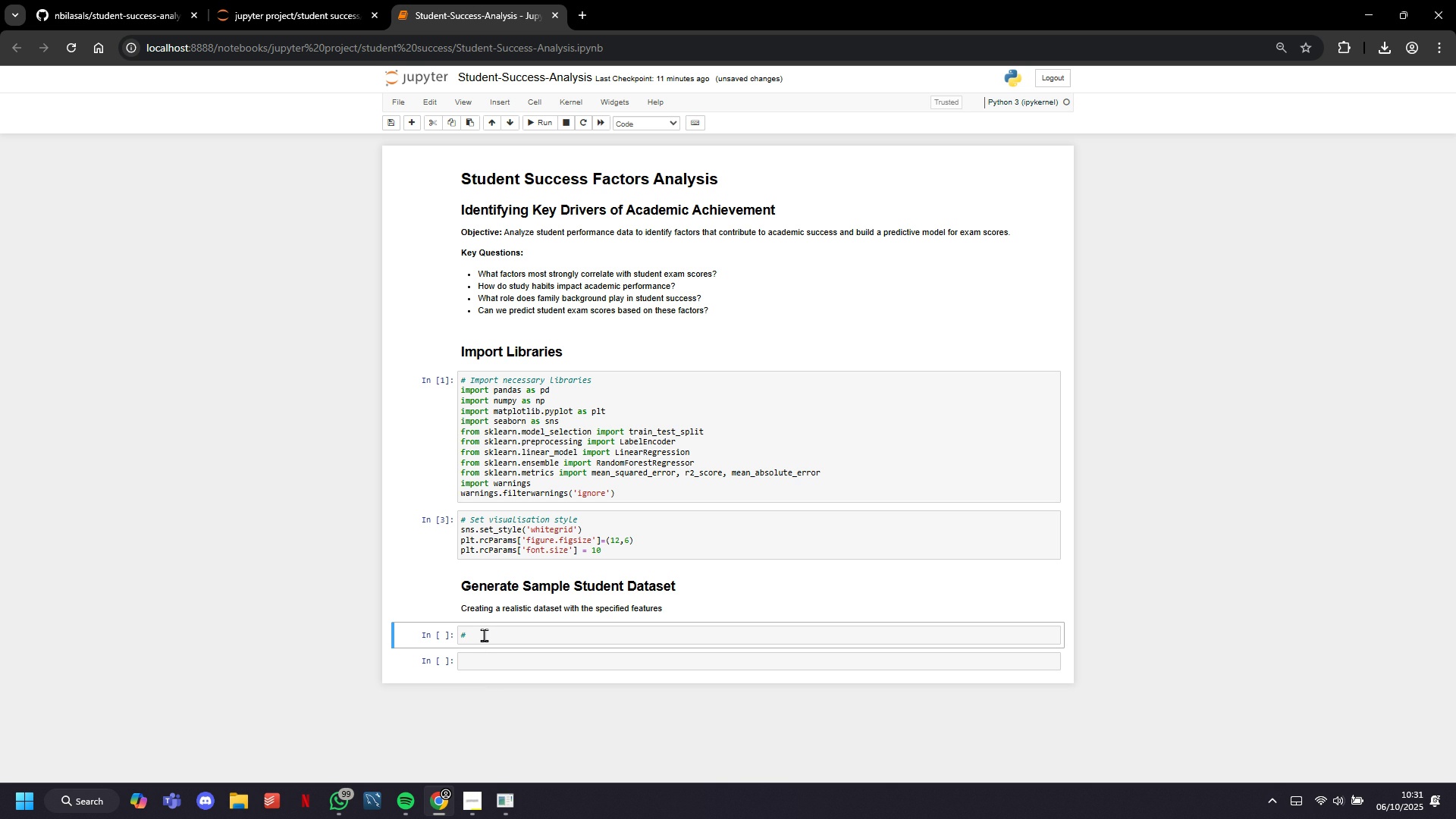 
double_click([485, 635])
 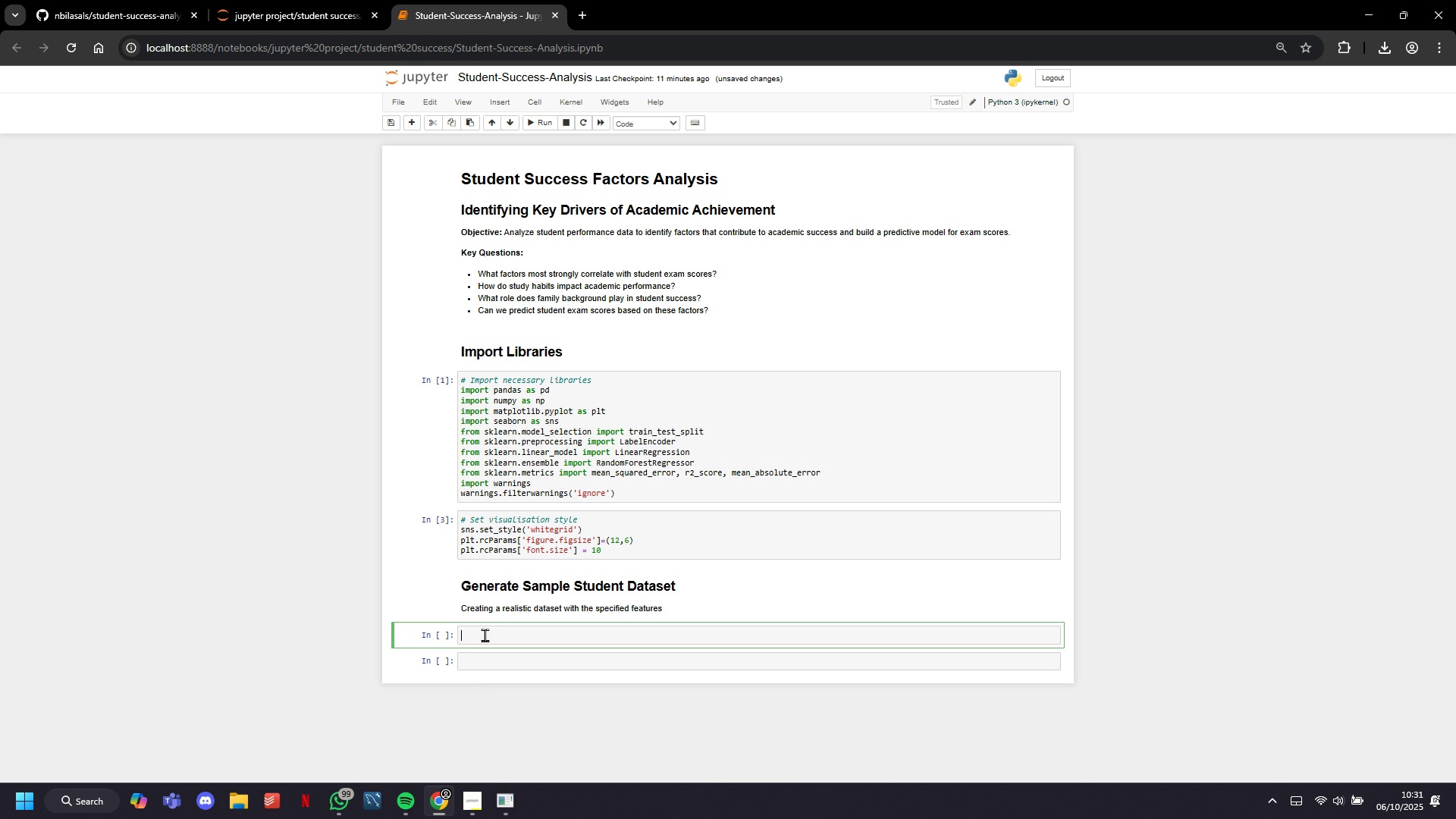 
key(Backspace)
 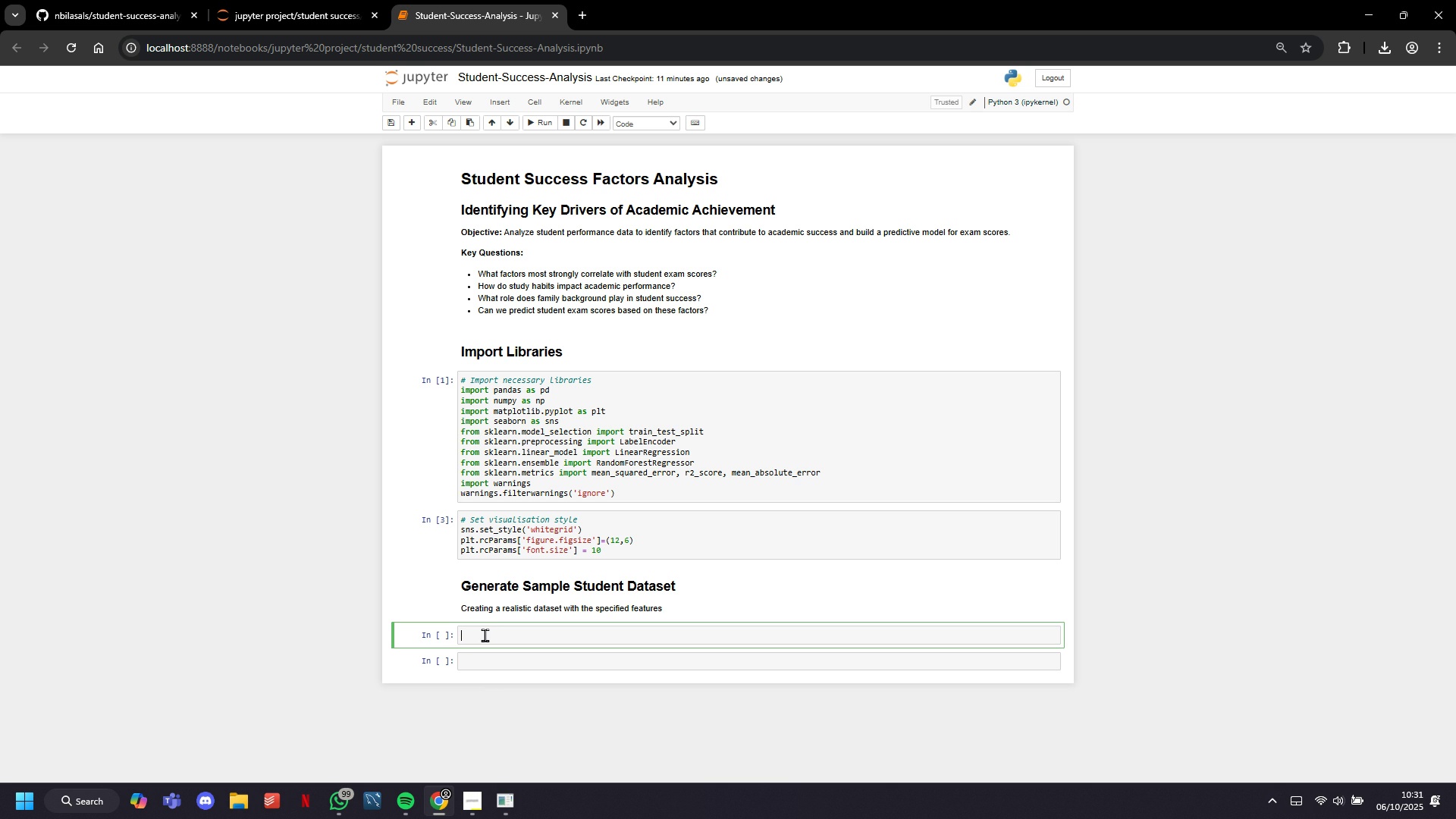 
key(Shift+ShiftLeft)
 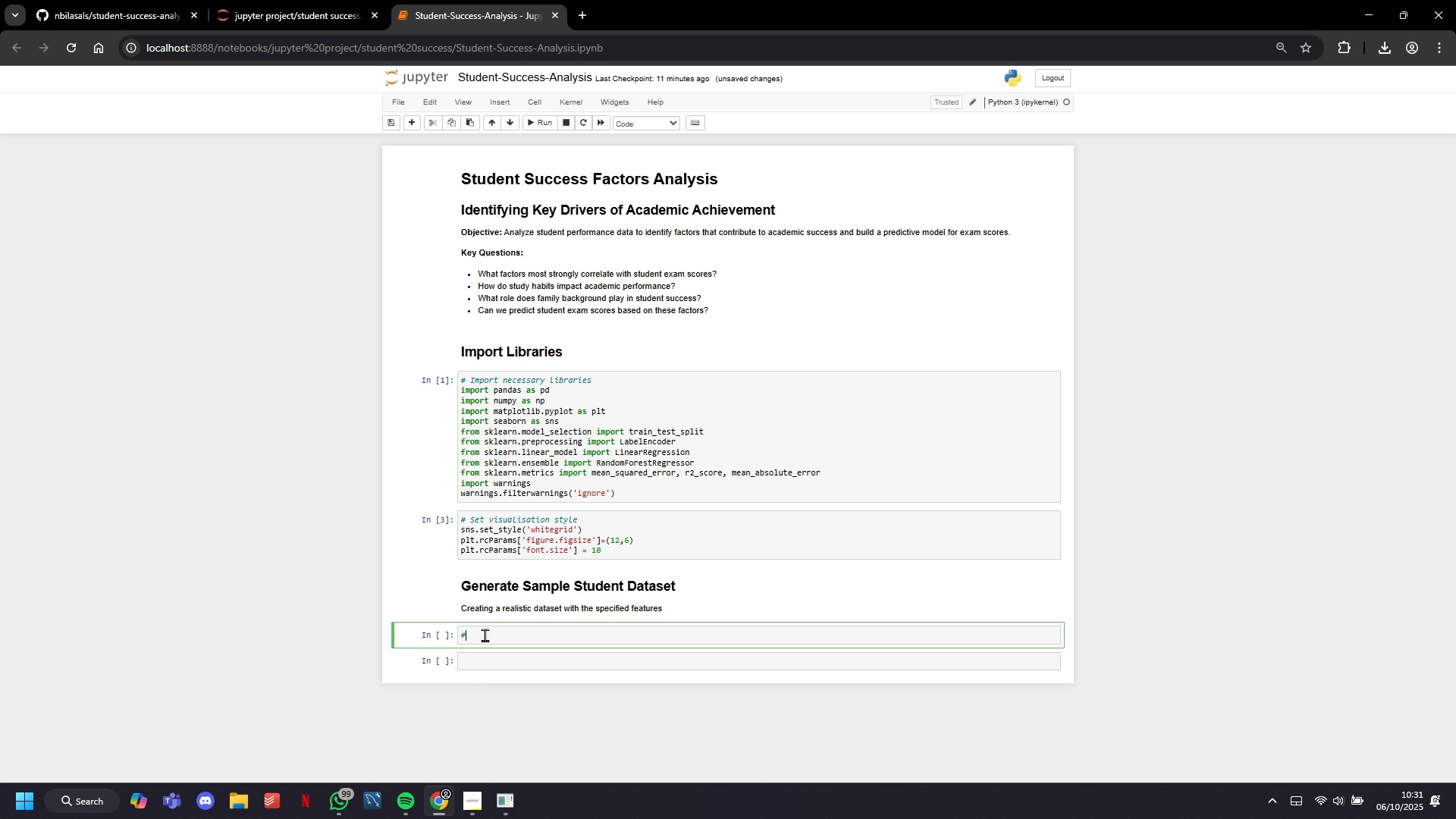 
key(Shift+3)
 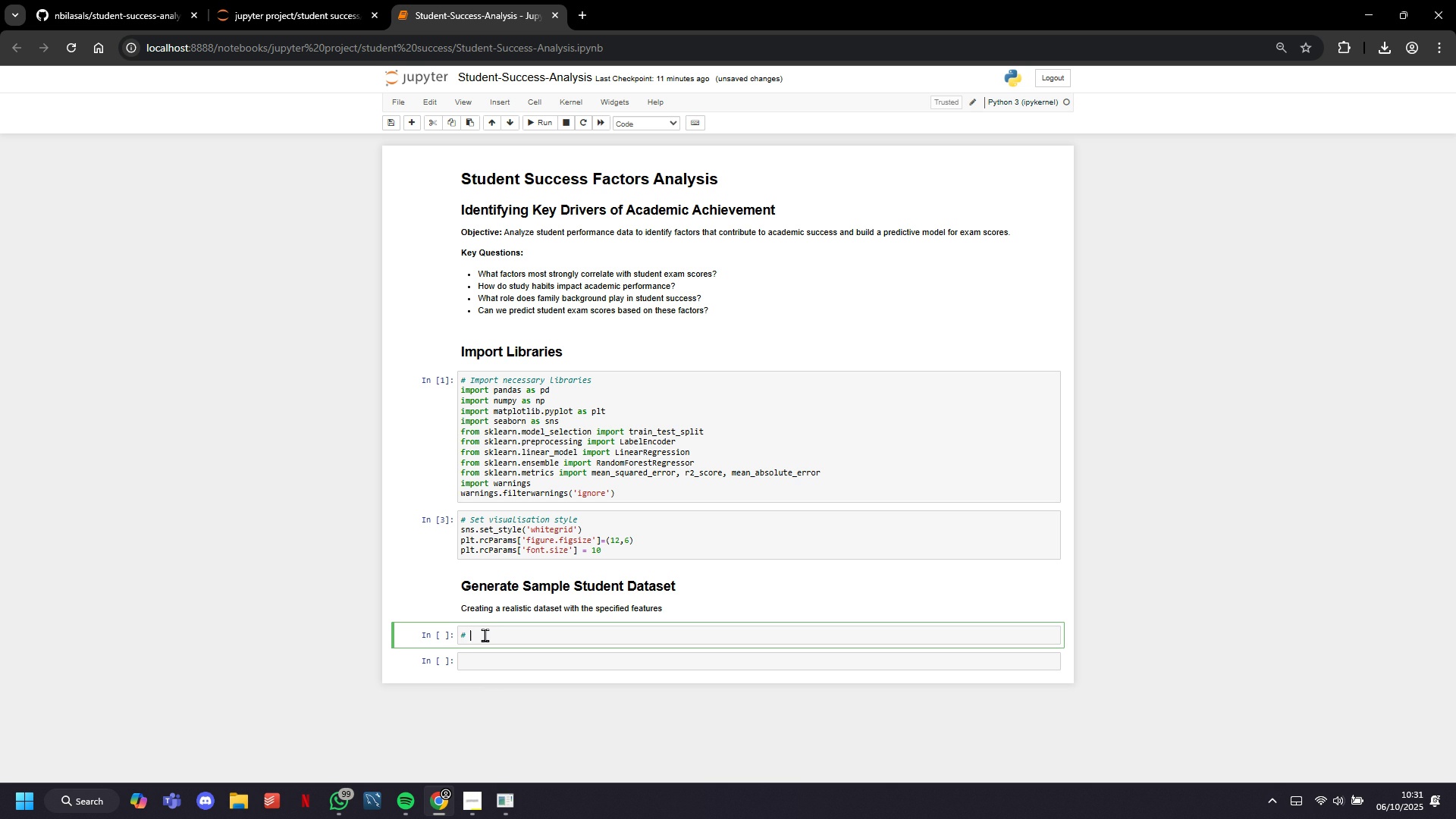 
key(Space)